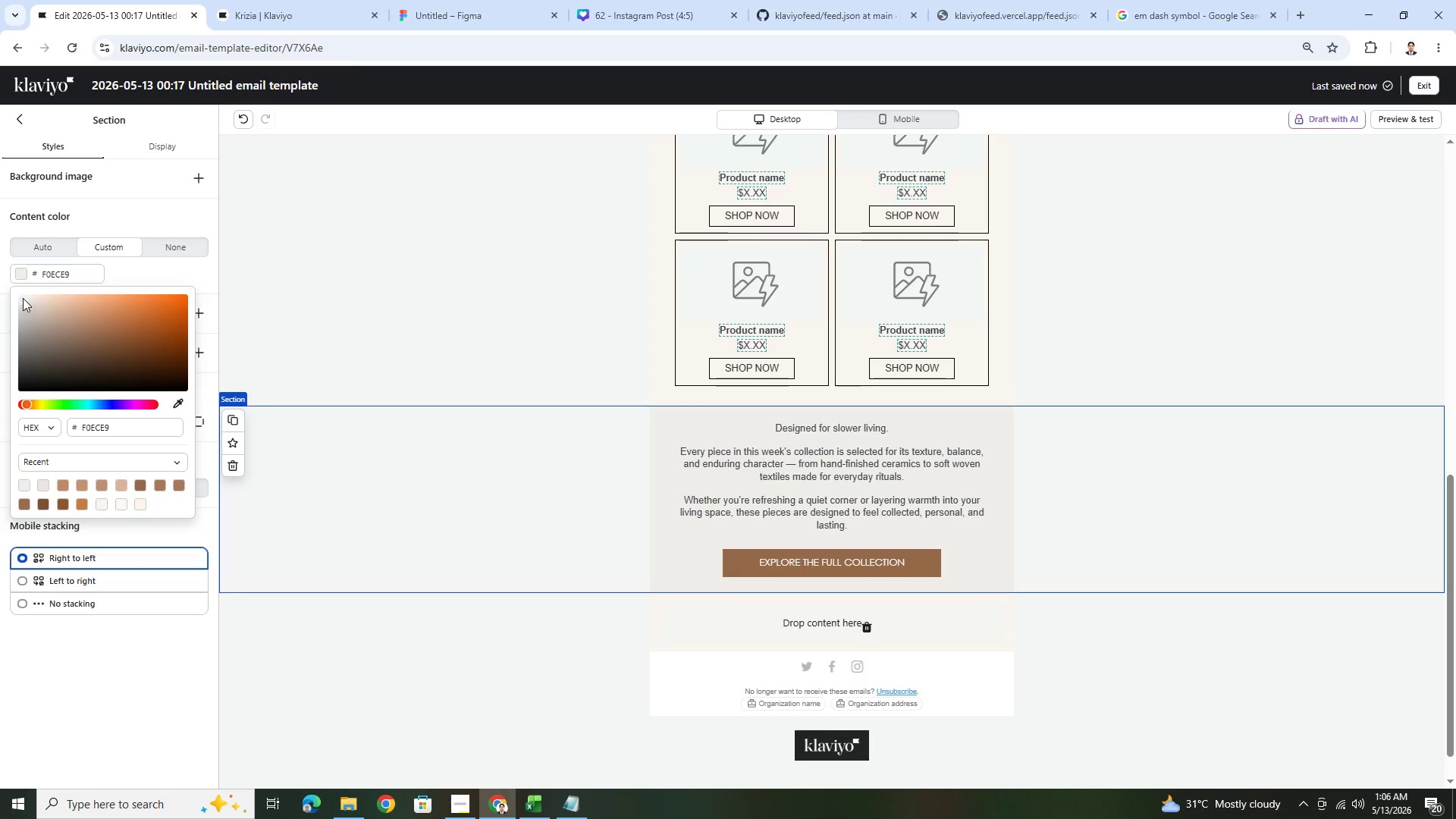 
left_click([24, 297])
 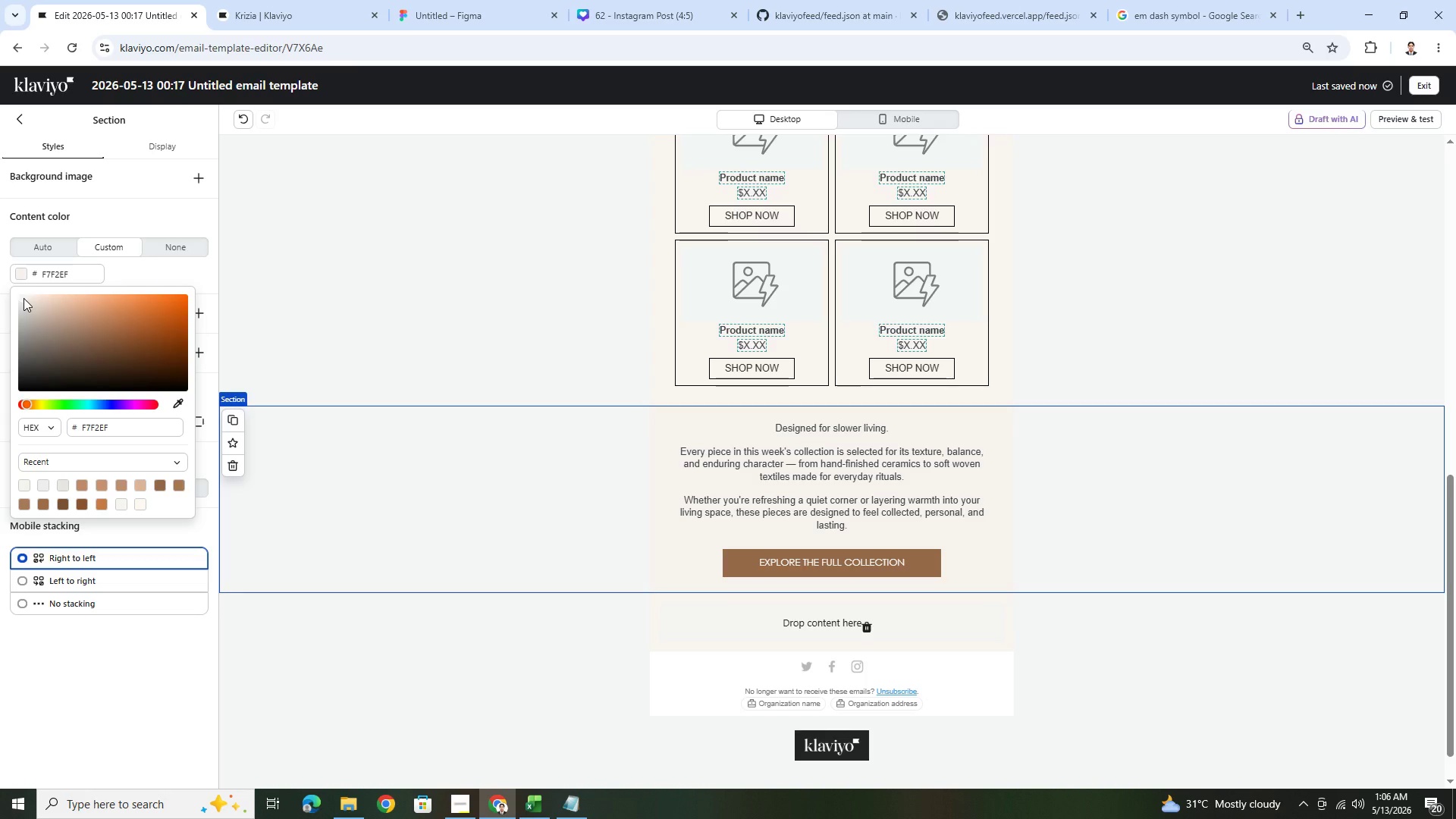 
left_click([24, 298])
 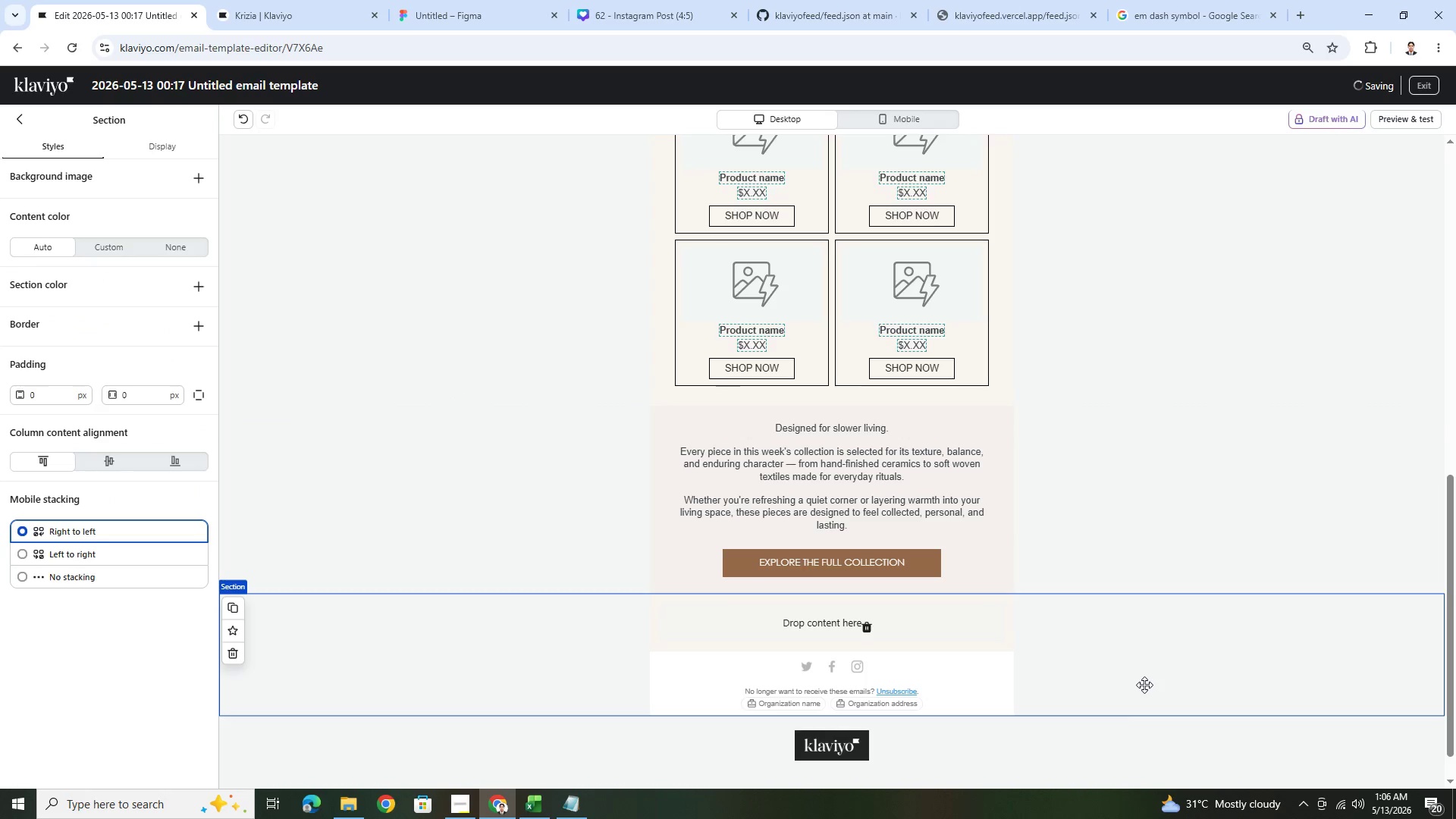 
scroll: coordinate [1249, 708], scroll_direction: up, amount: 3.0
 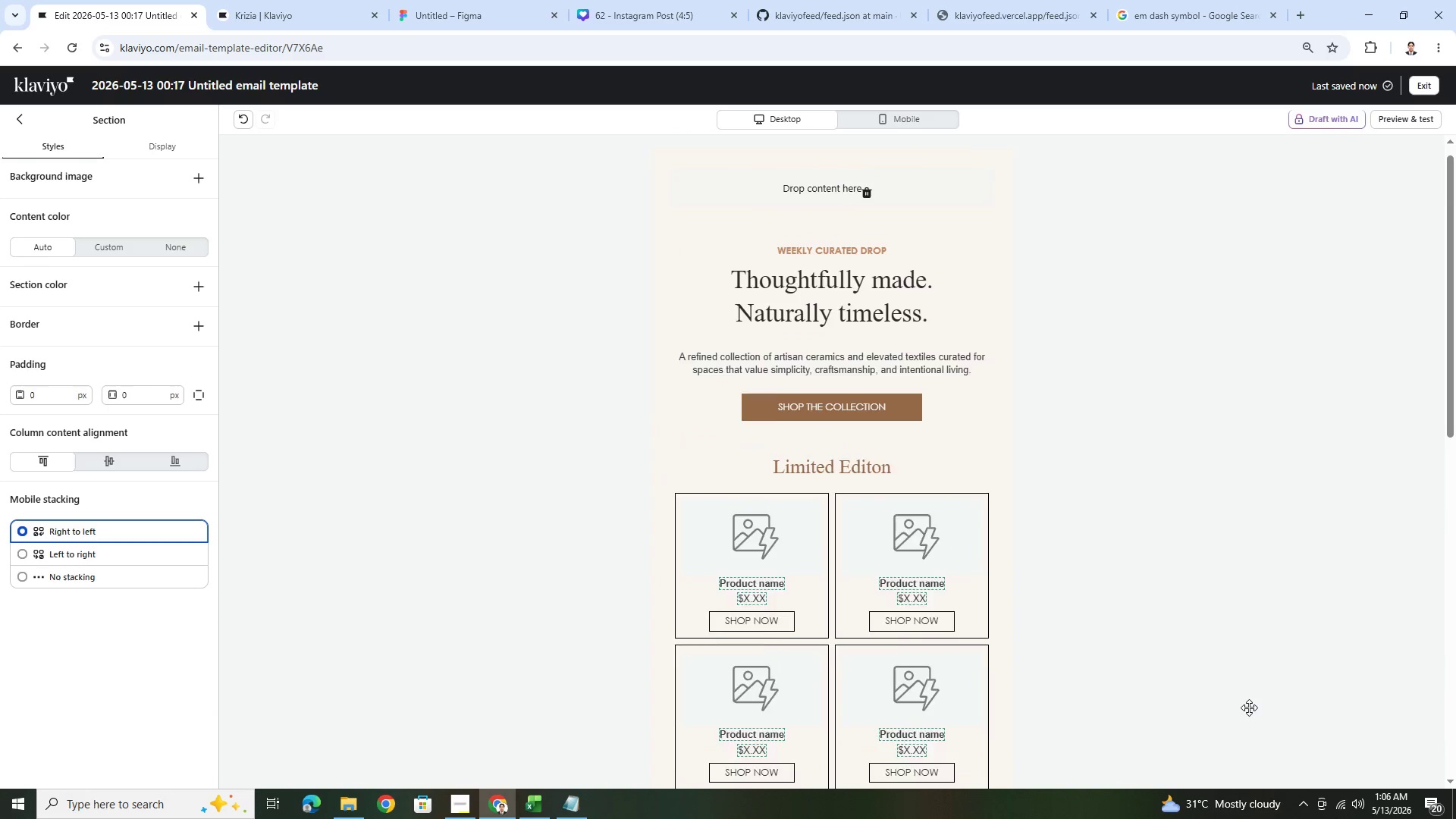 
scroll: coordinate [1248, 696], scroll_direction: down, amount: 11.0
 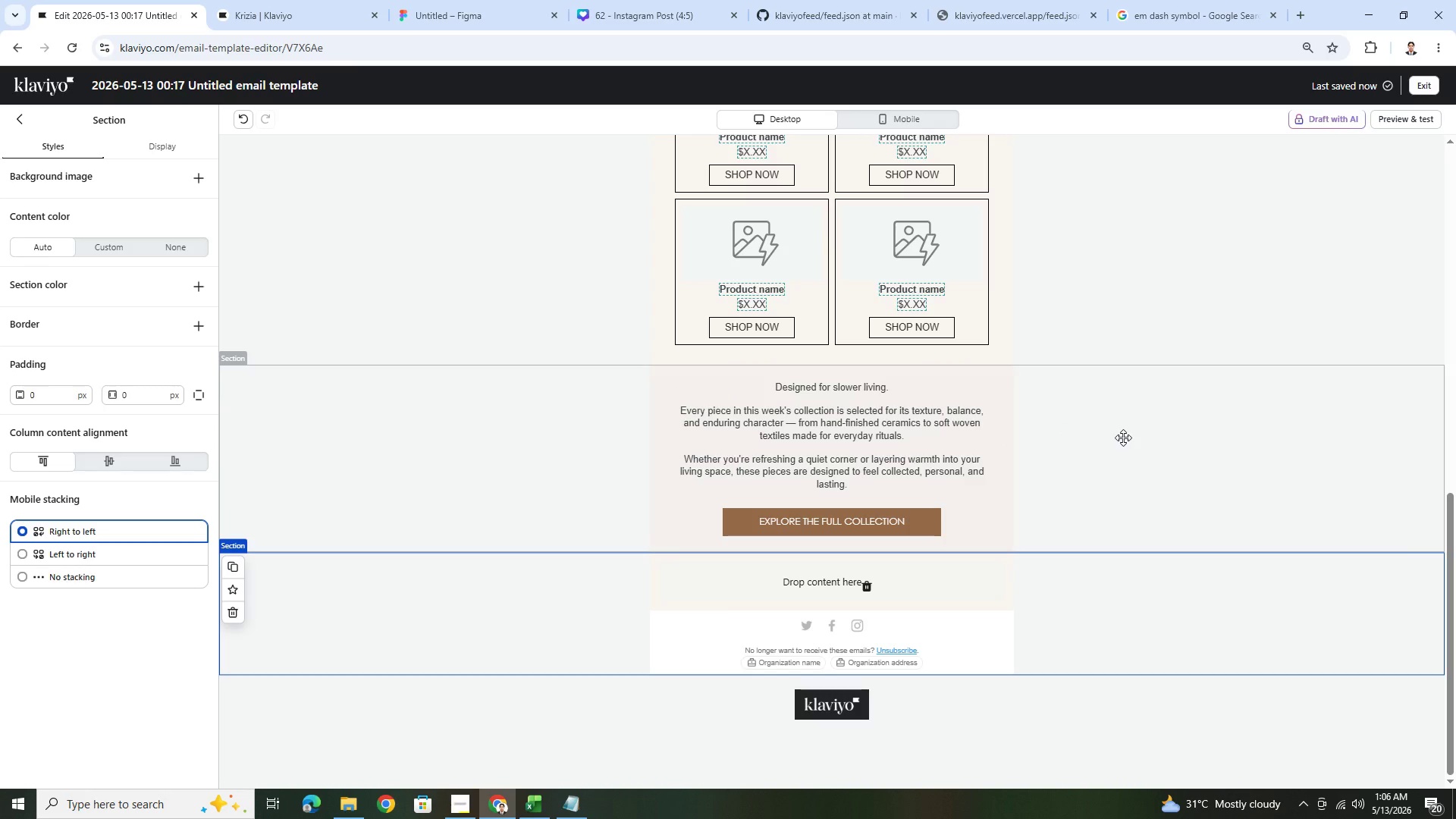 
wait(18.32)
 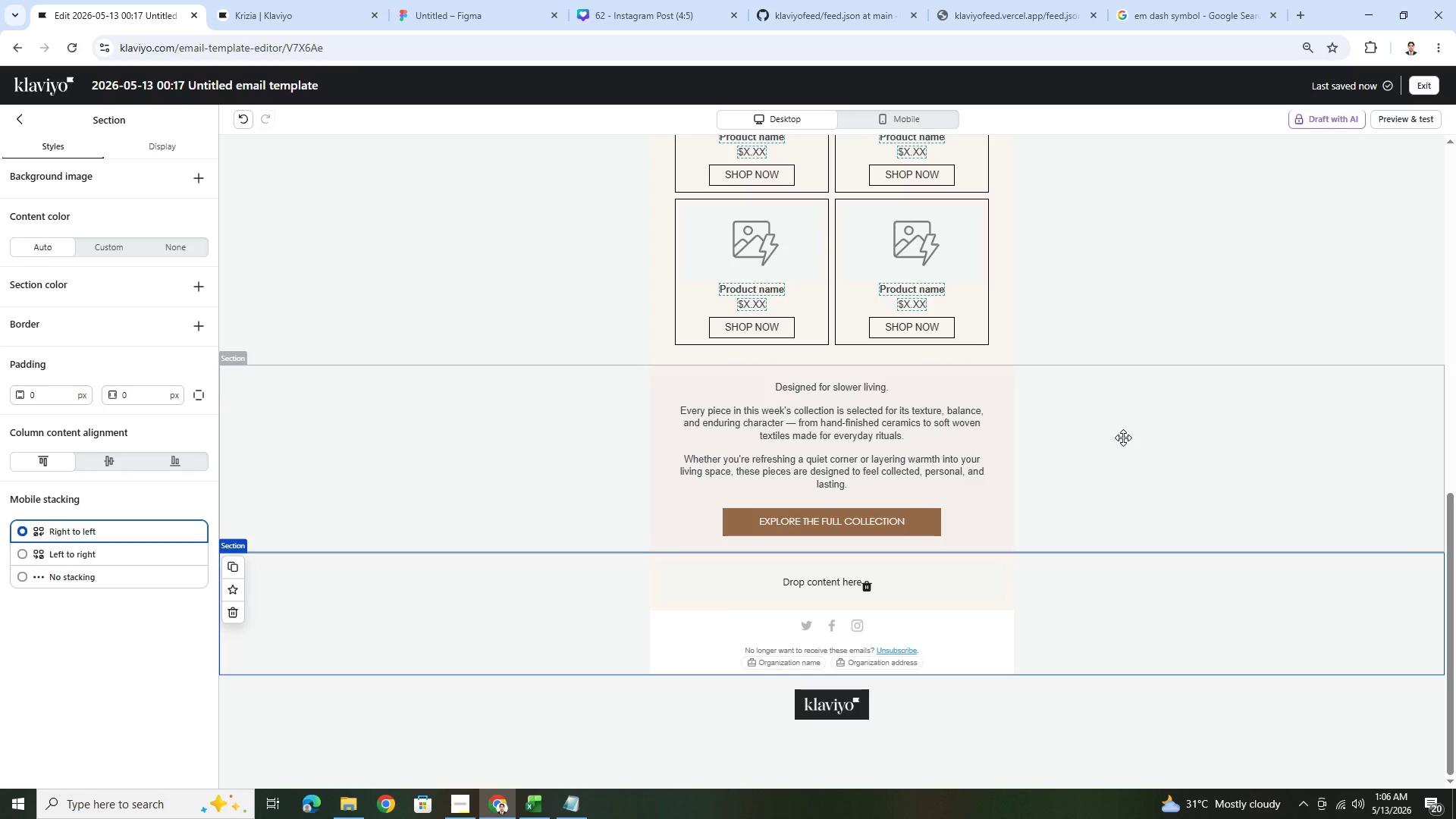 
scroll: coordinate [1102, 550], scroll_direction: up, amount: 9.0
 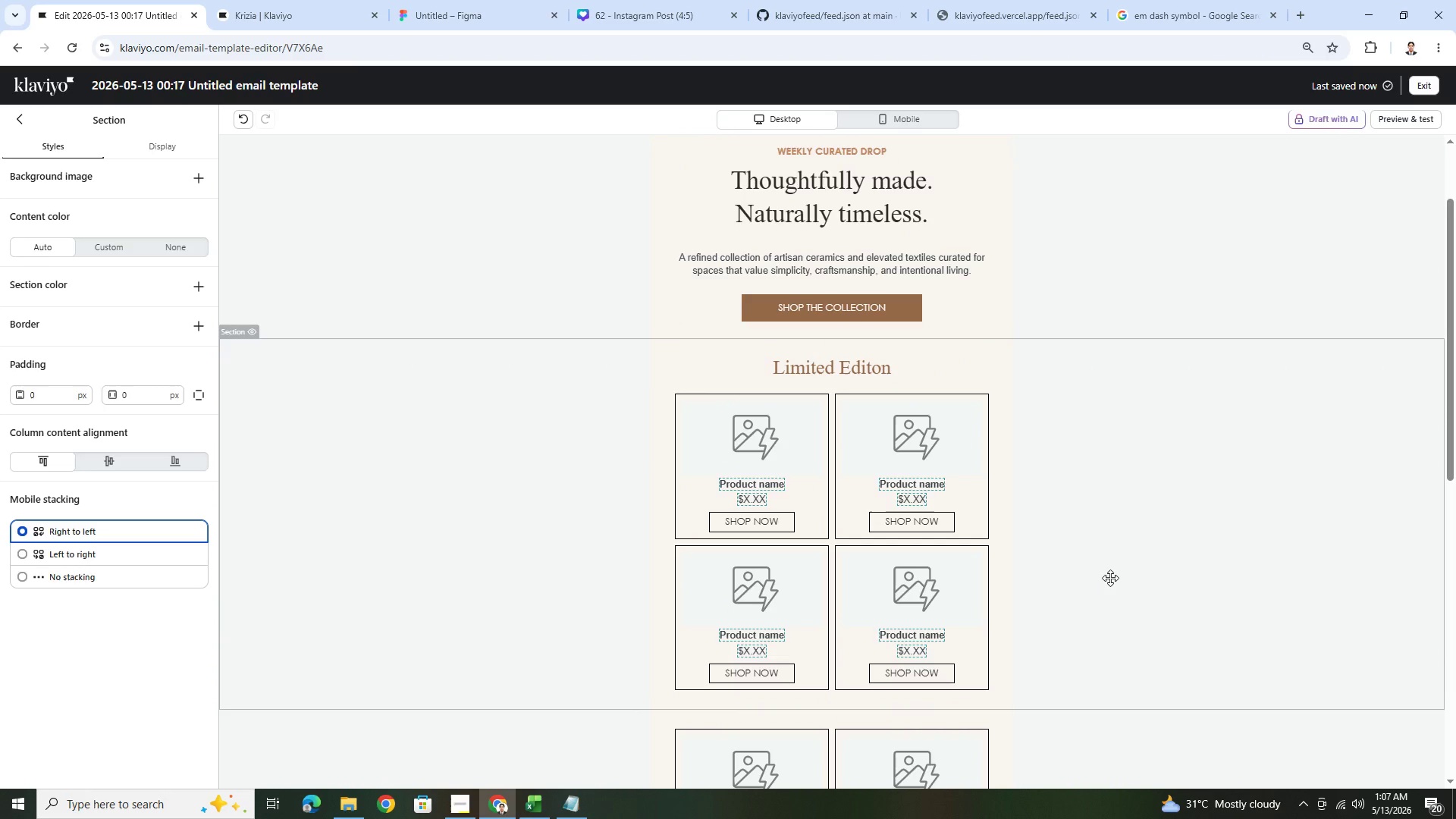 
scroll: coordinate [1110, 578], scroll_direction: down, amount: 7.0
 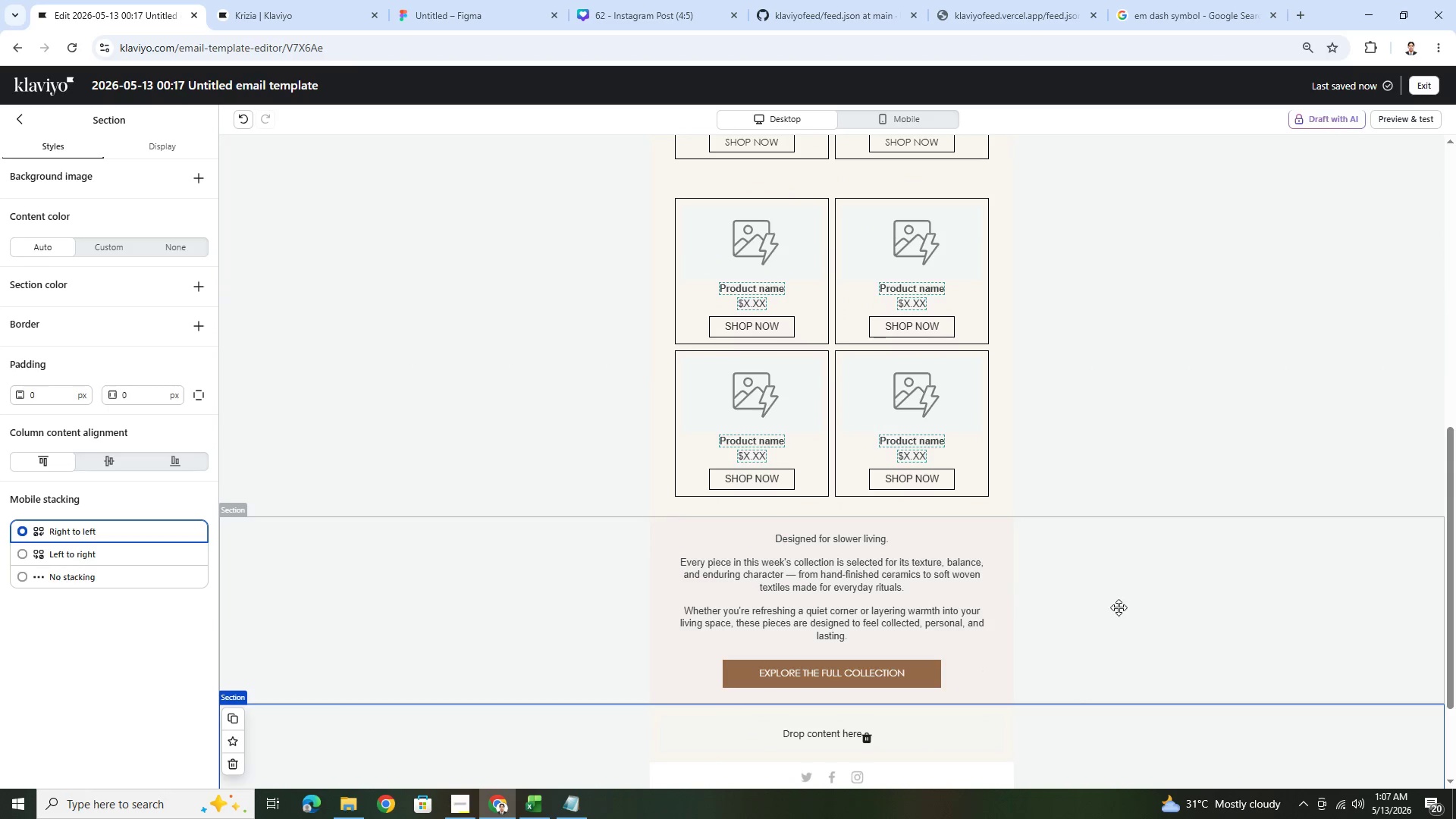 
left_click([1120, 614])
 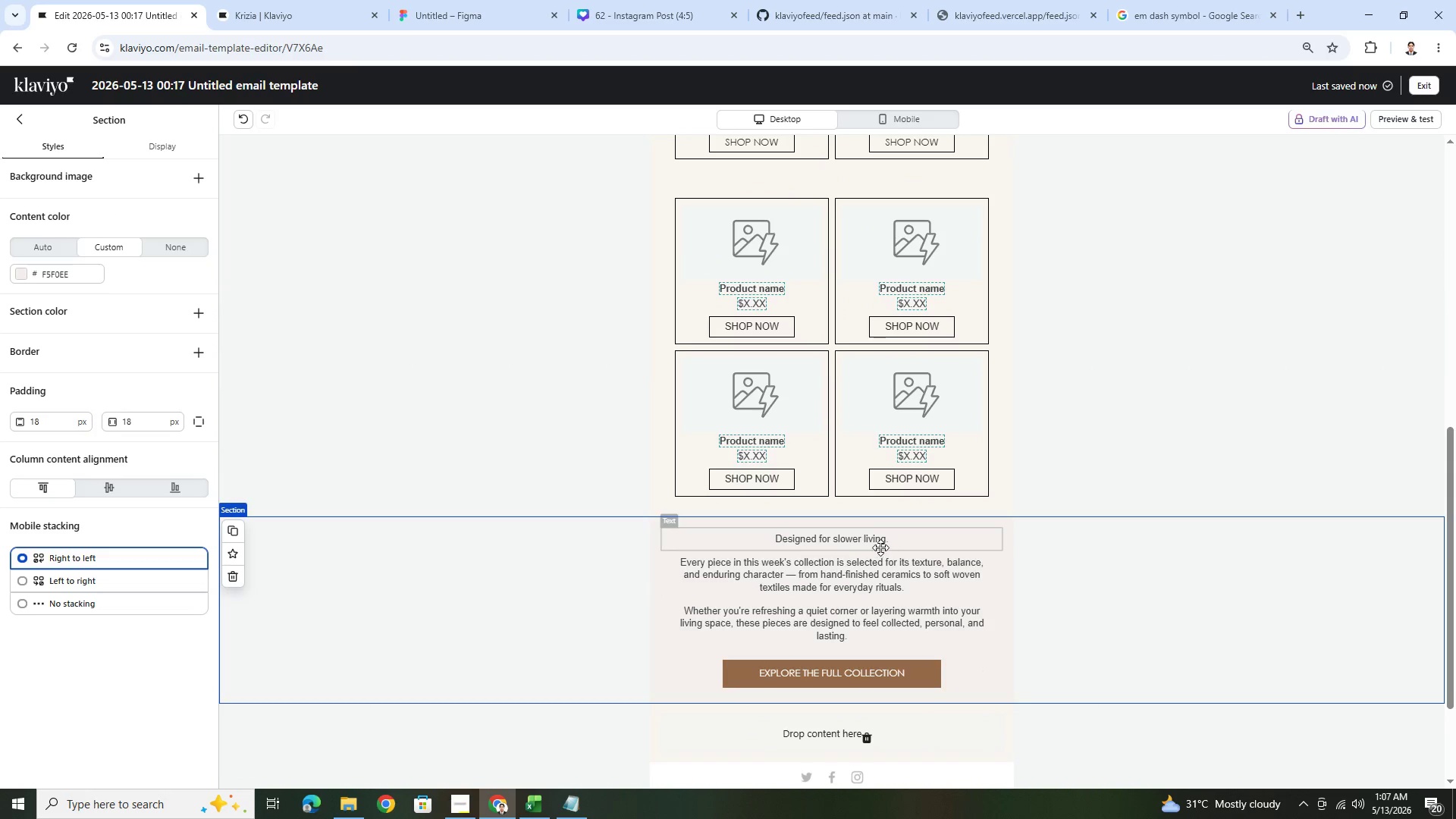 
double_click([865, 543])
 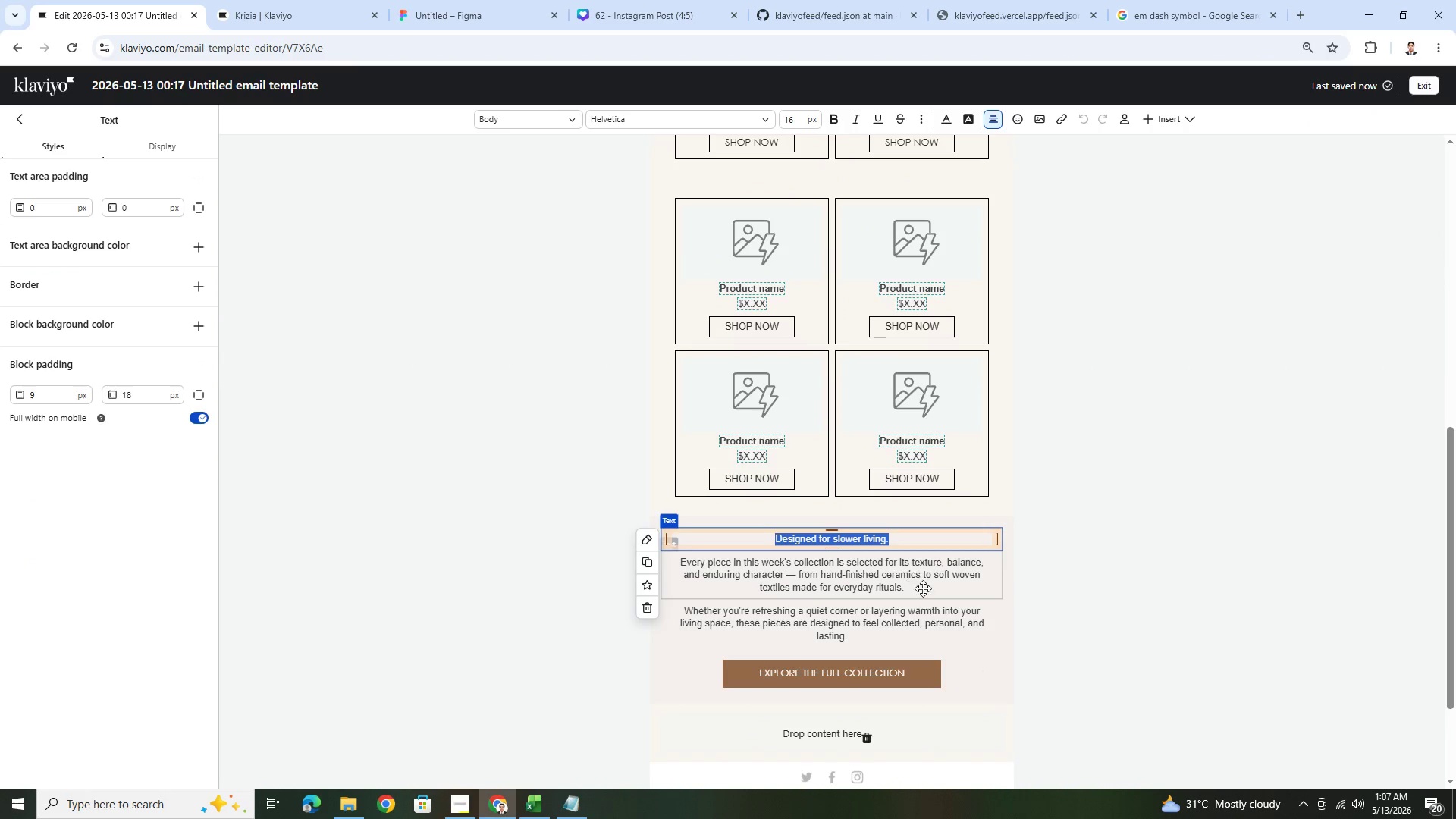 
left_click([929, 594])
 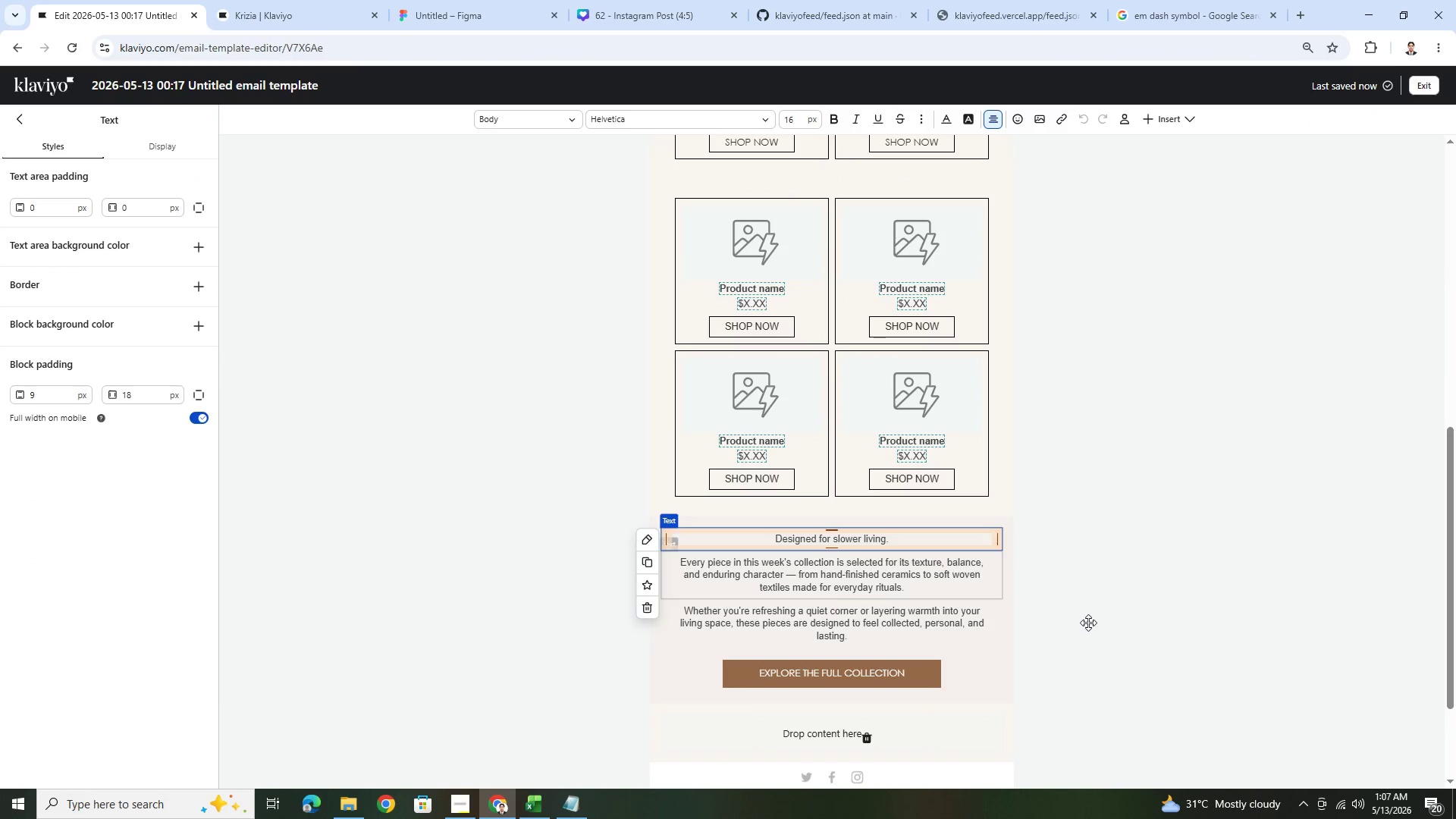 
left_click([1088, 623])
 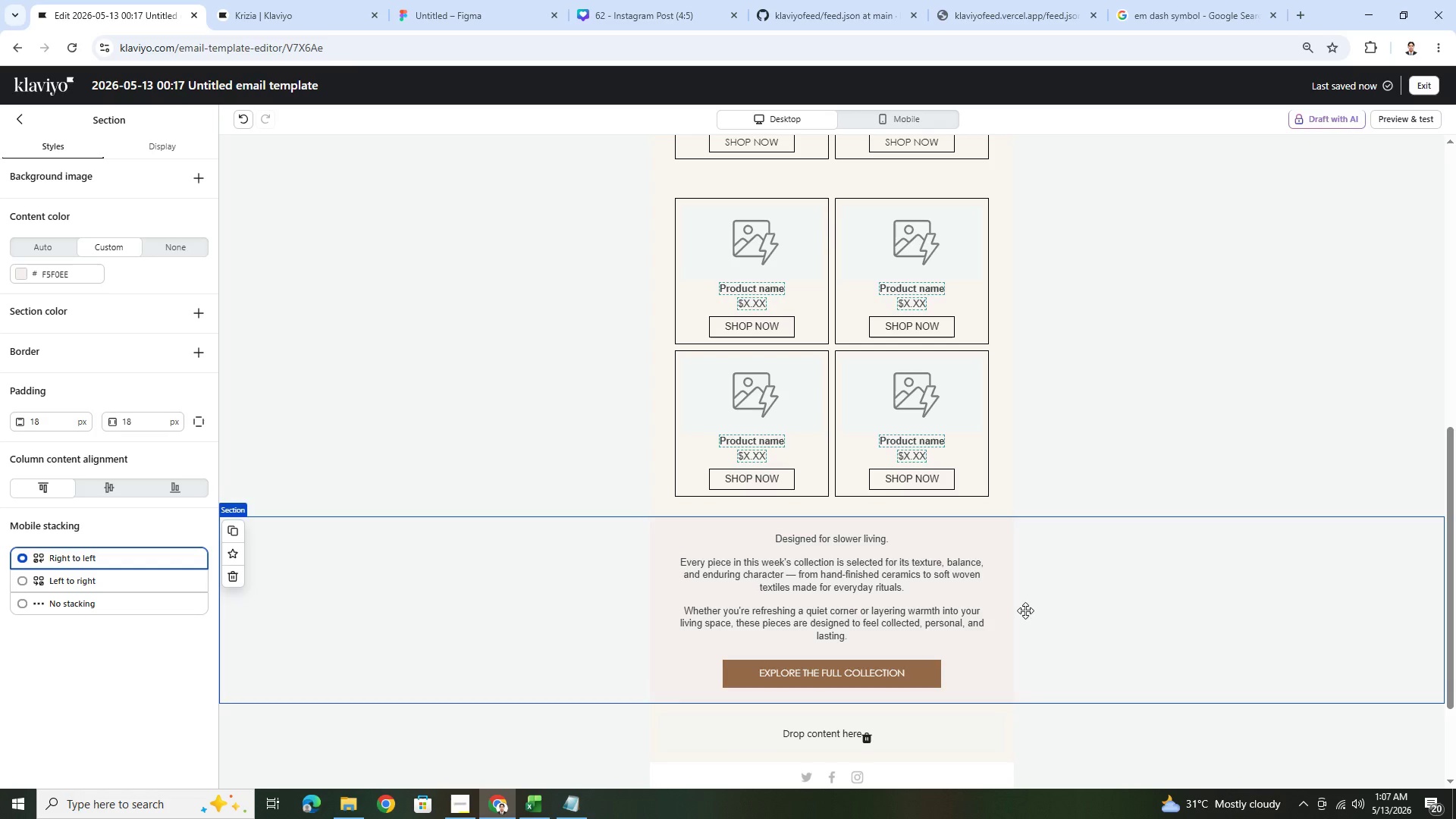 
scroll: coordinate [1066, 567], scroll_direction: up, amount: 8.0
 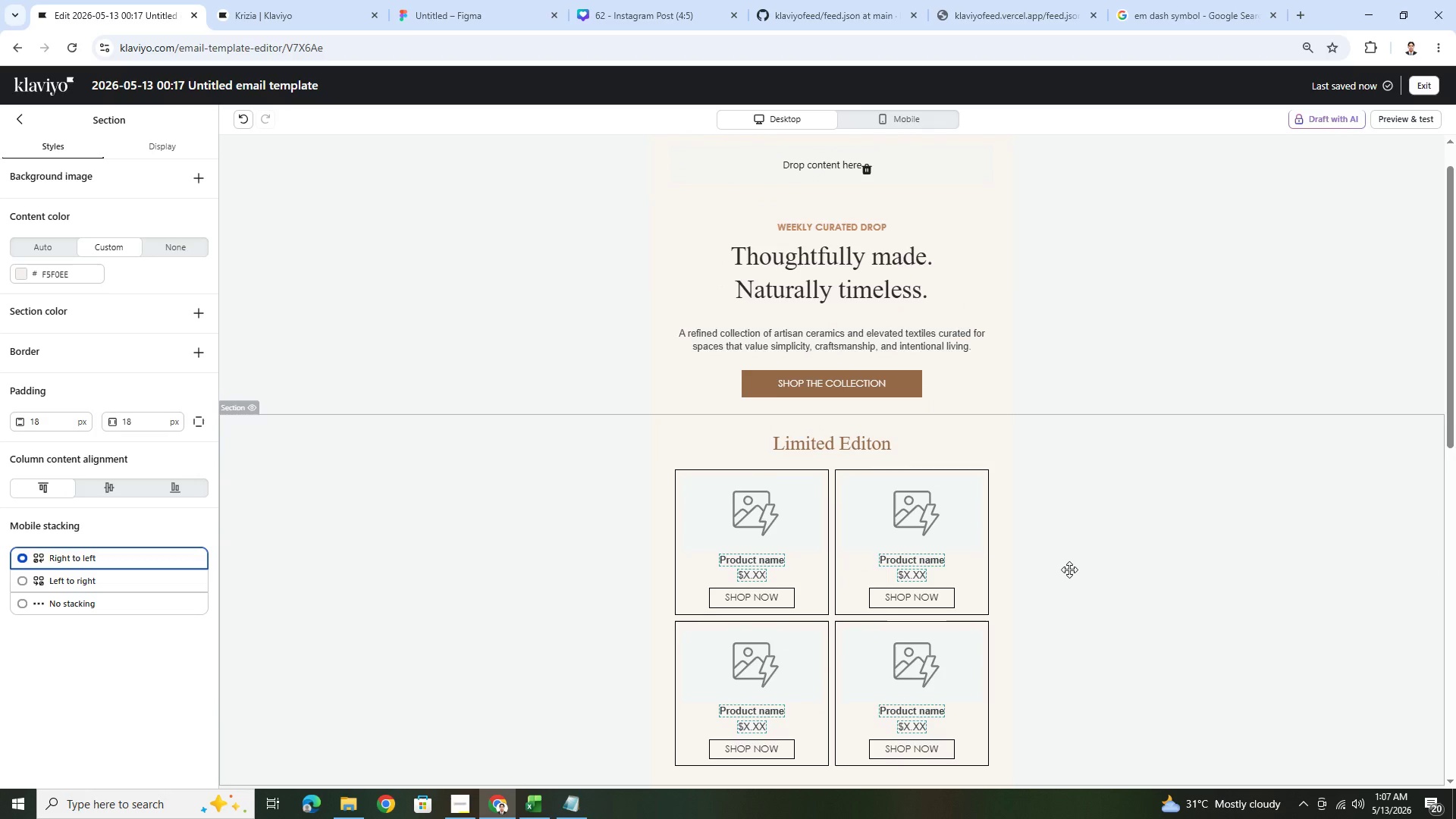 
scroll: coordinate [1066, 563], scroll_direction: down, amount: 9.0
 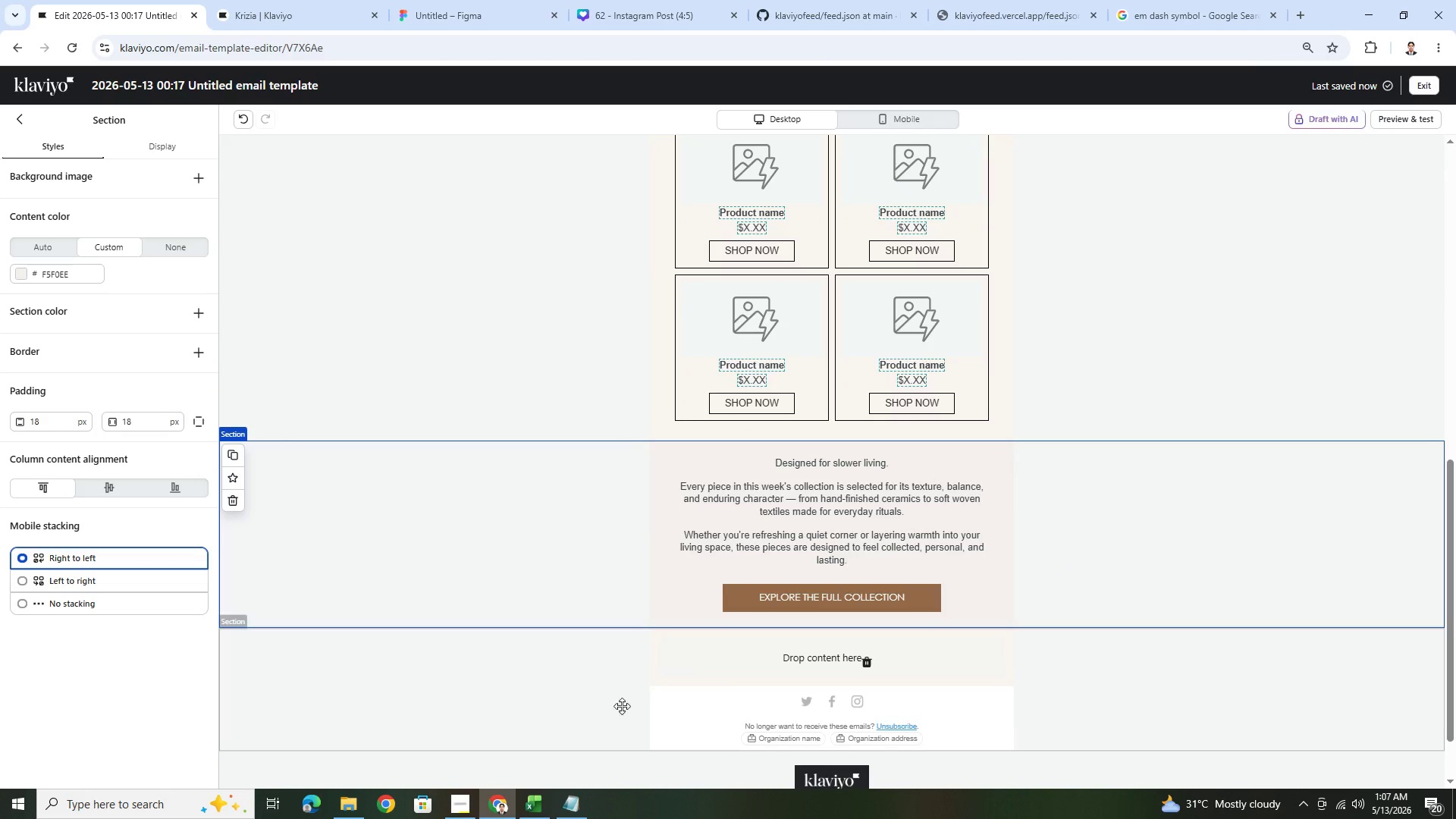 
left_click([710, 704])
 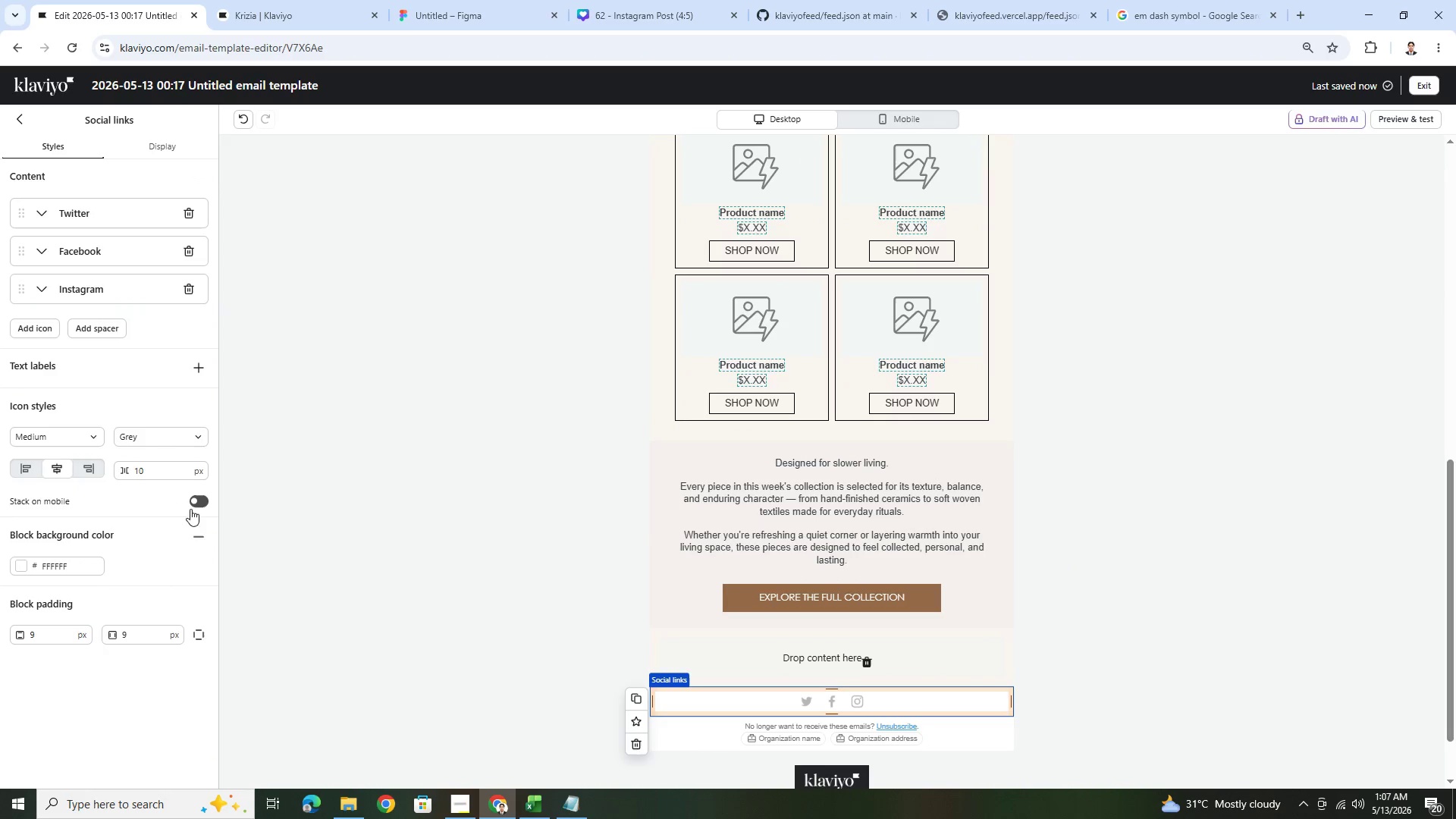 
left_click([199, 535])
 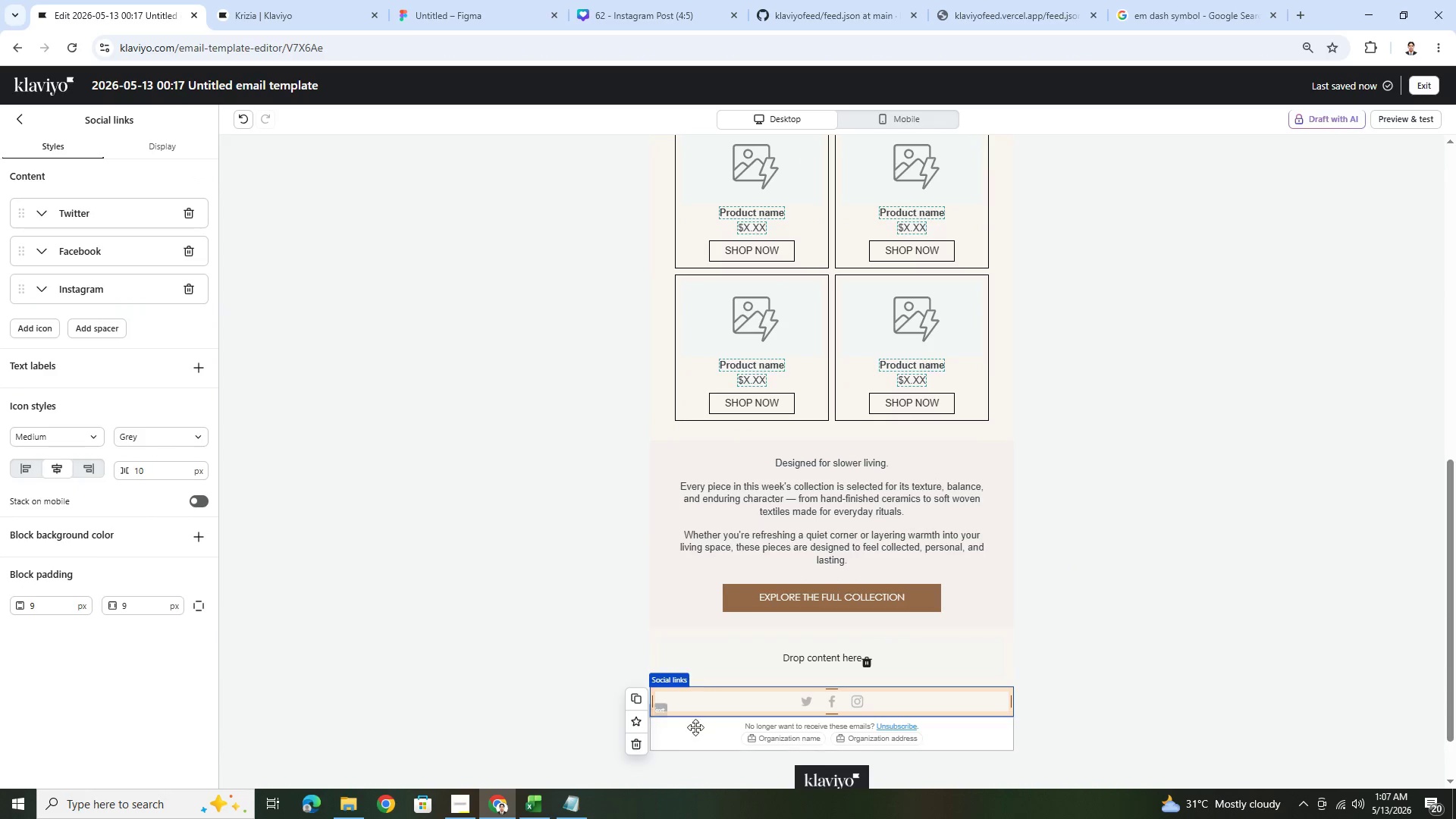 
left_click([695, 739])
 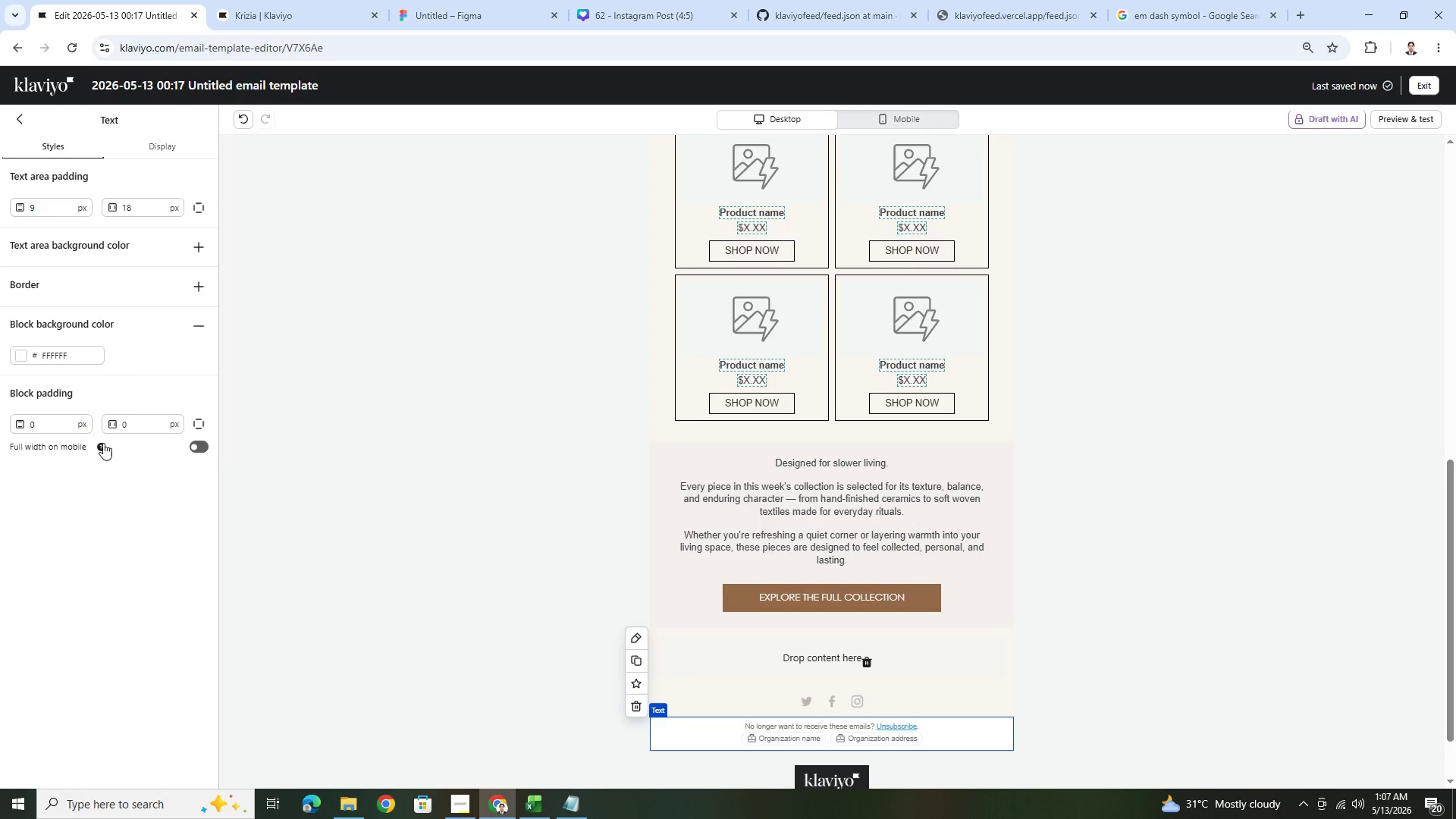 
left_click([715, 729])
 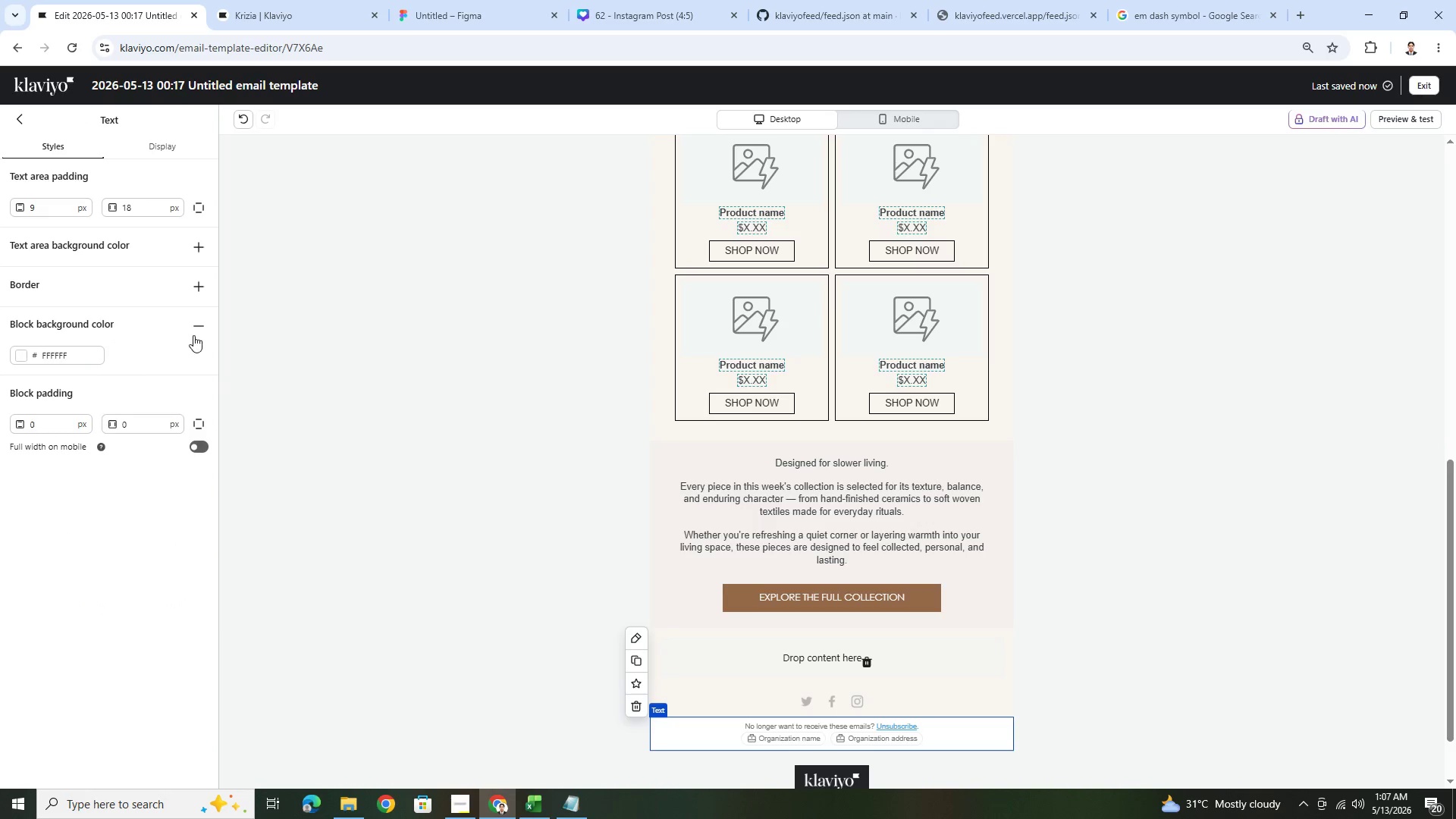 
left_click([196, 330])
 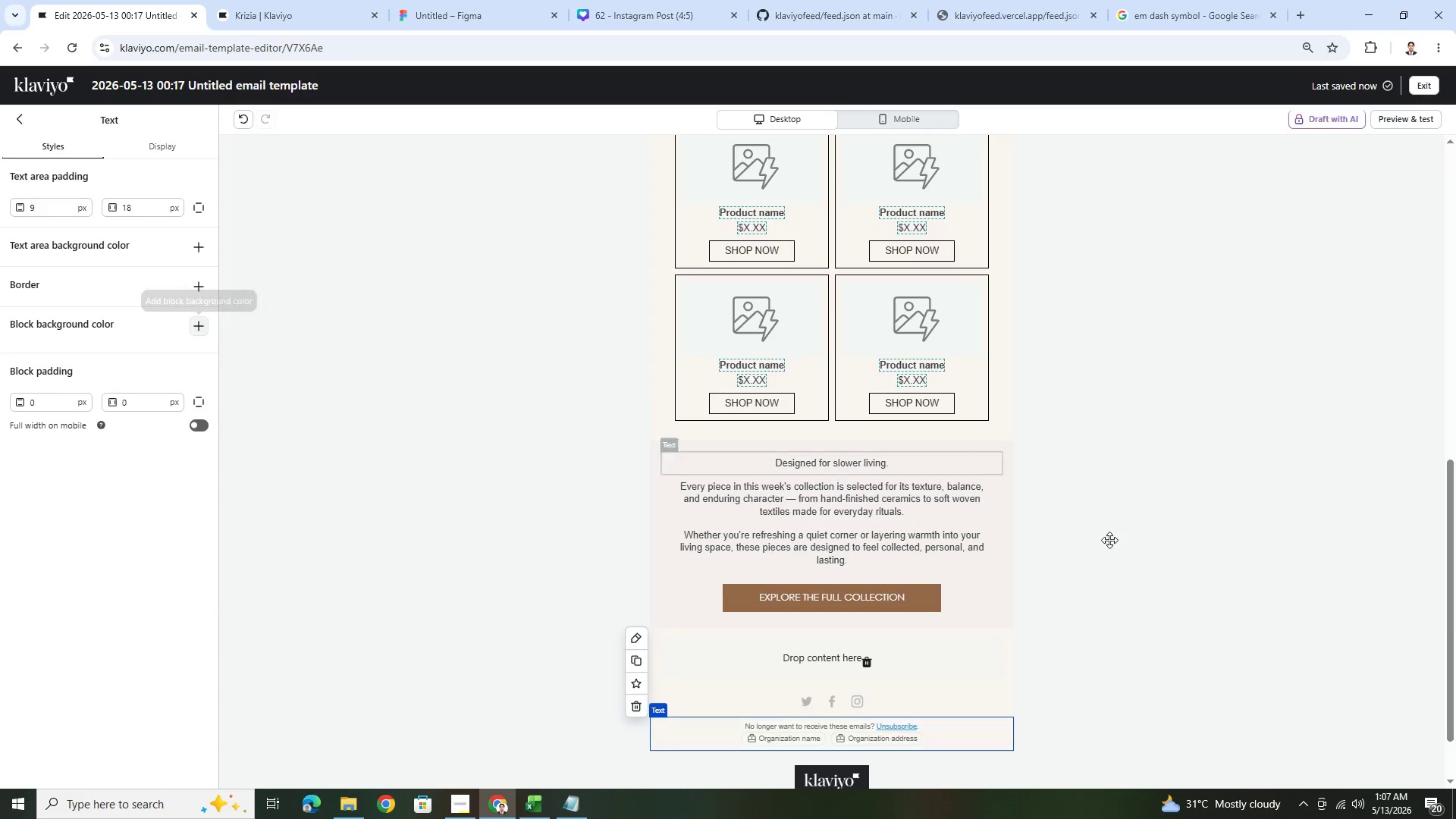 
left_click([1259, 580])
 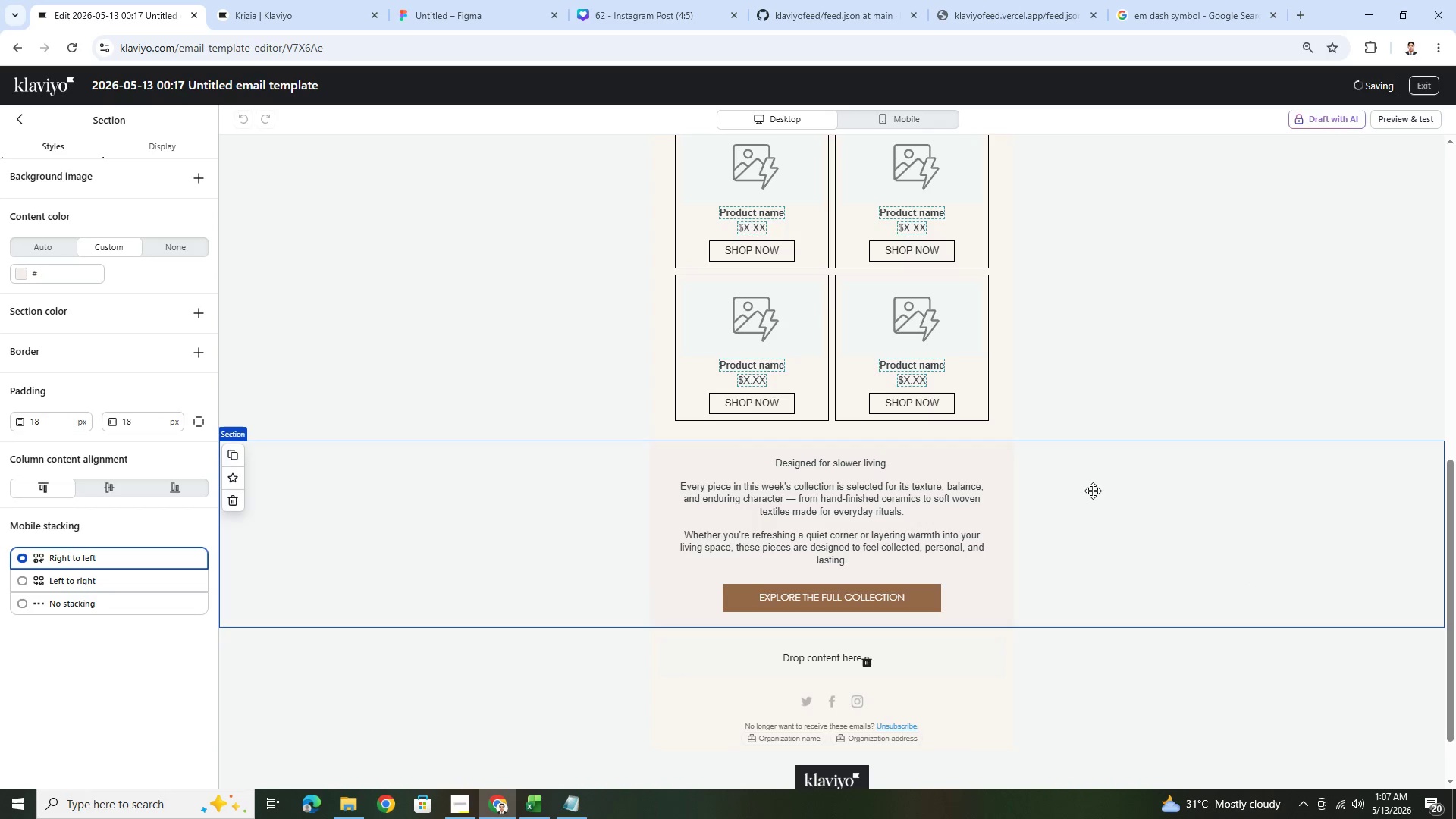 
scroll: coordinate [970, 512], scroll_direction: up, amount: 6.0
 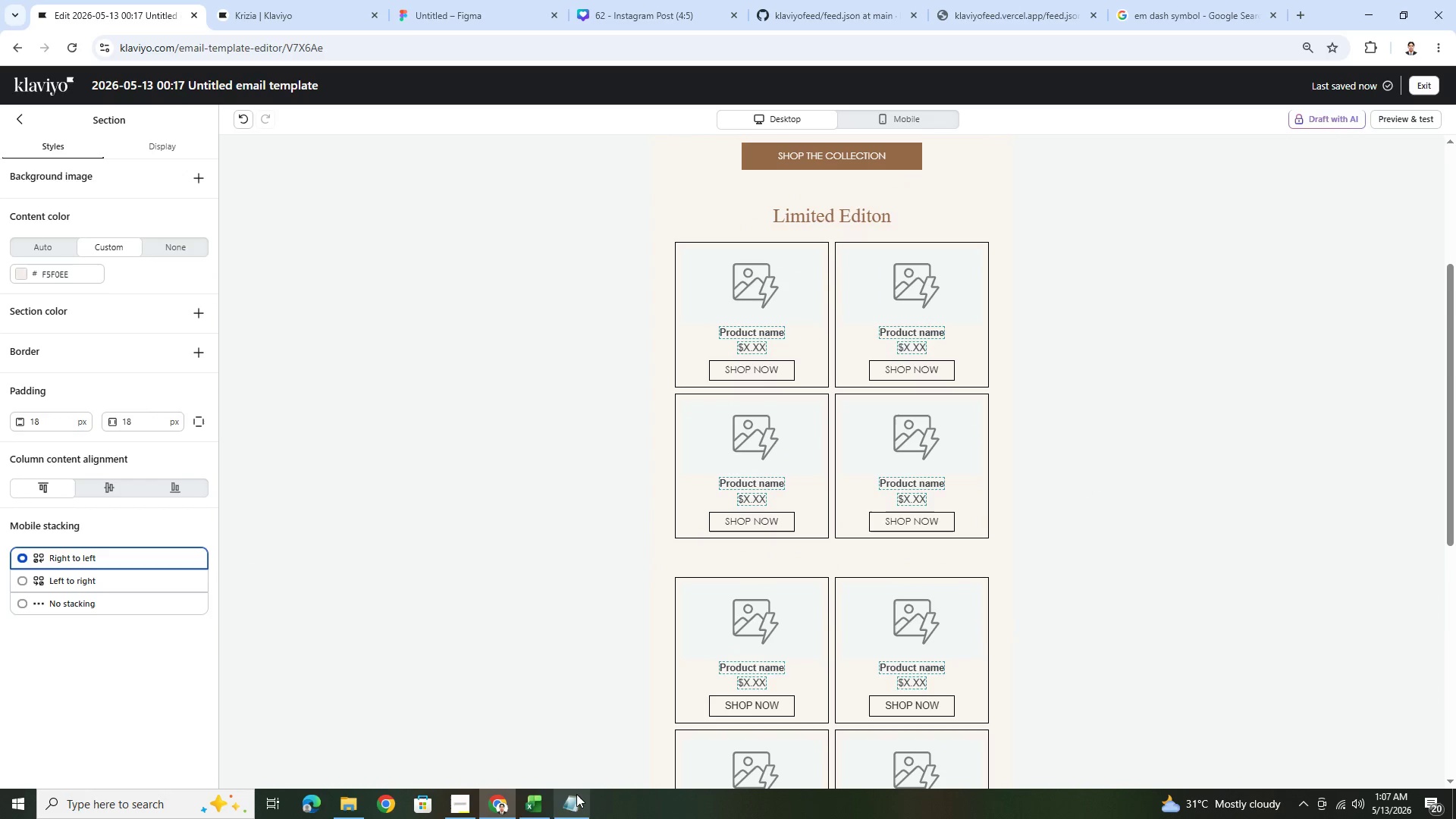 
left_click([465, 797])